 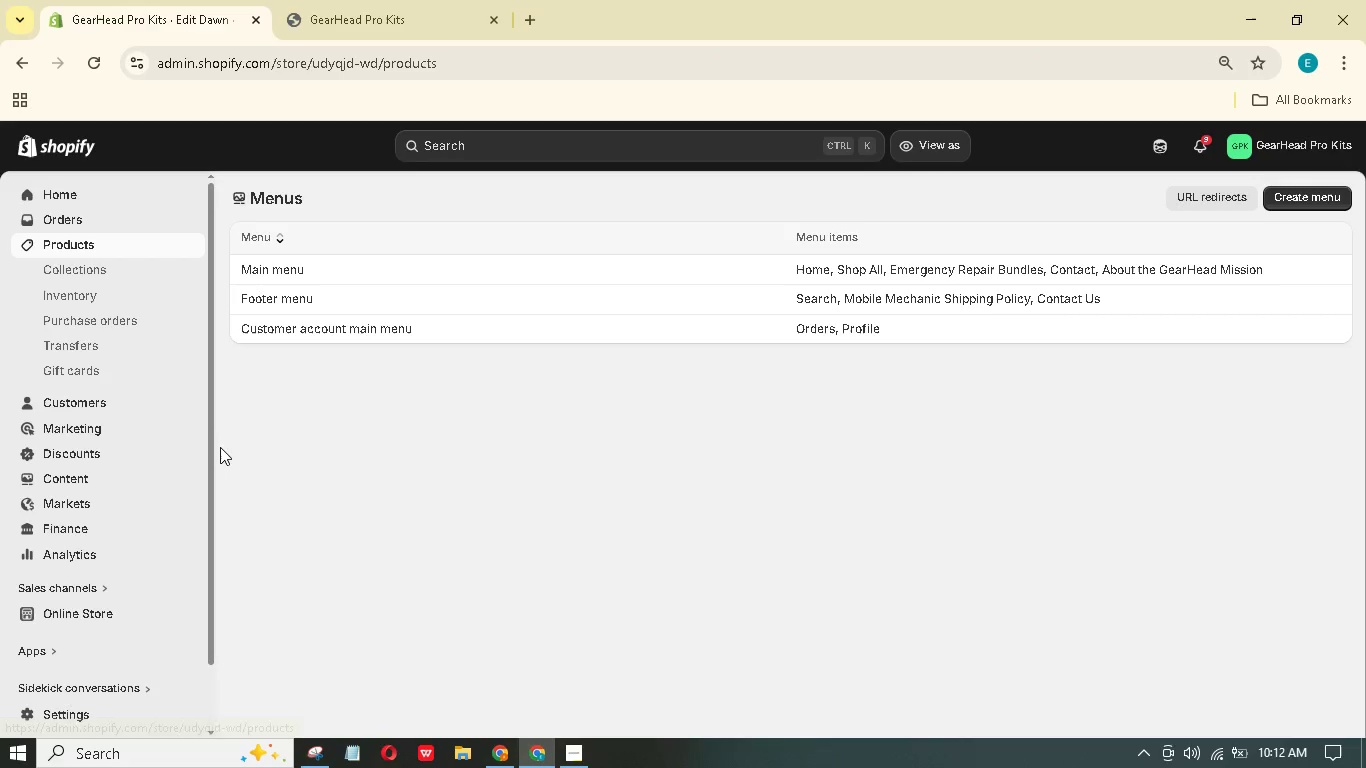 
left_click([34, 80])
 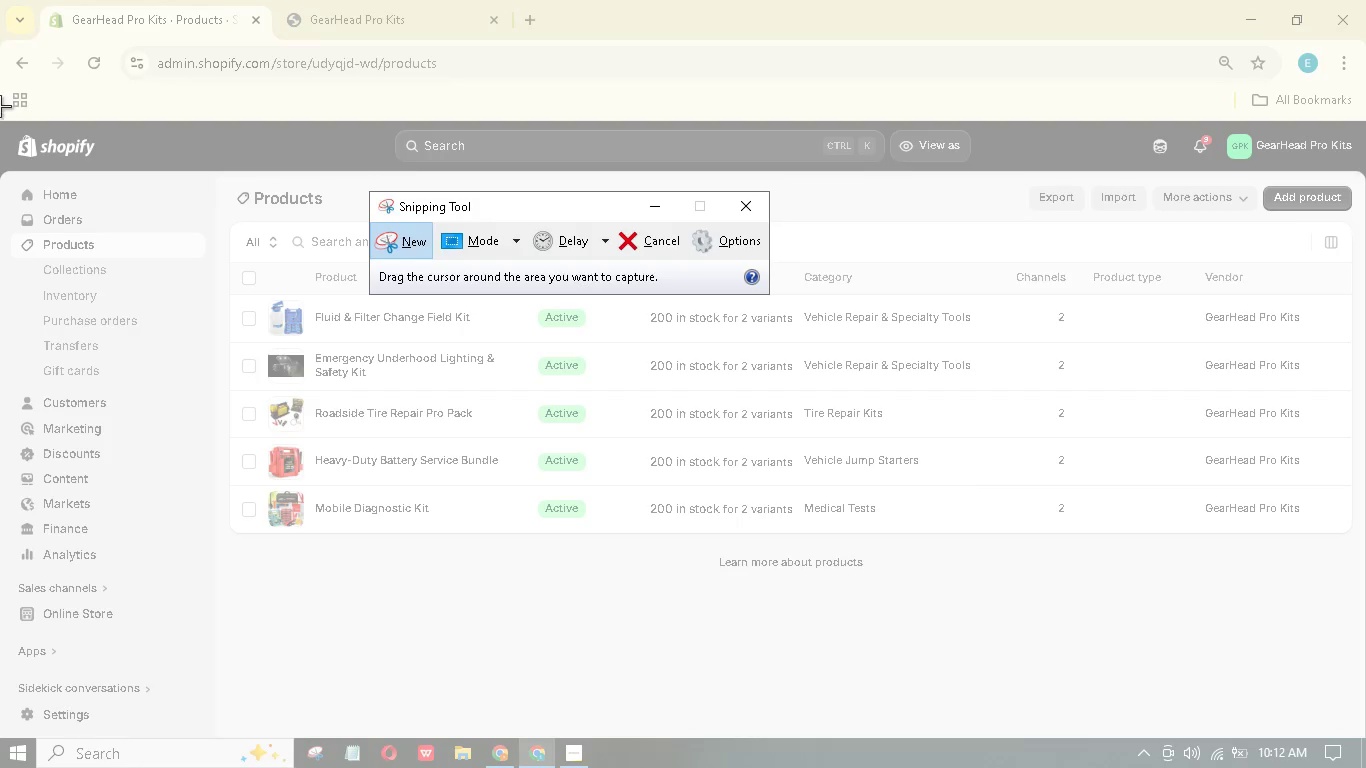 
left_click_drag(start_coordinate=[0, 103], to_coordinate=[1365, 732])
 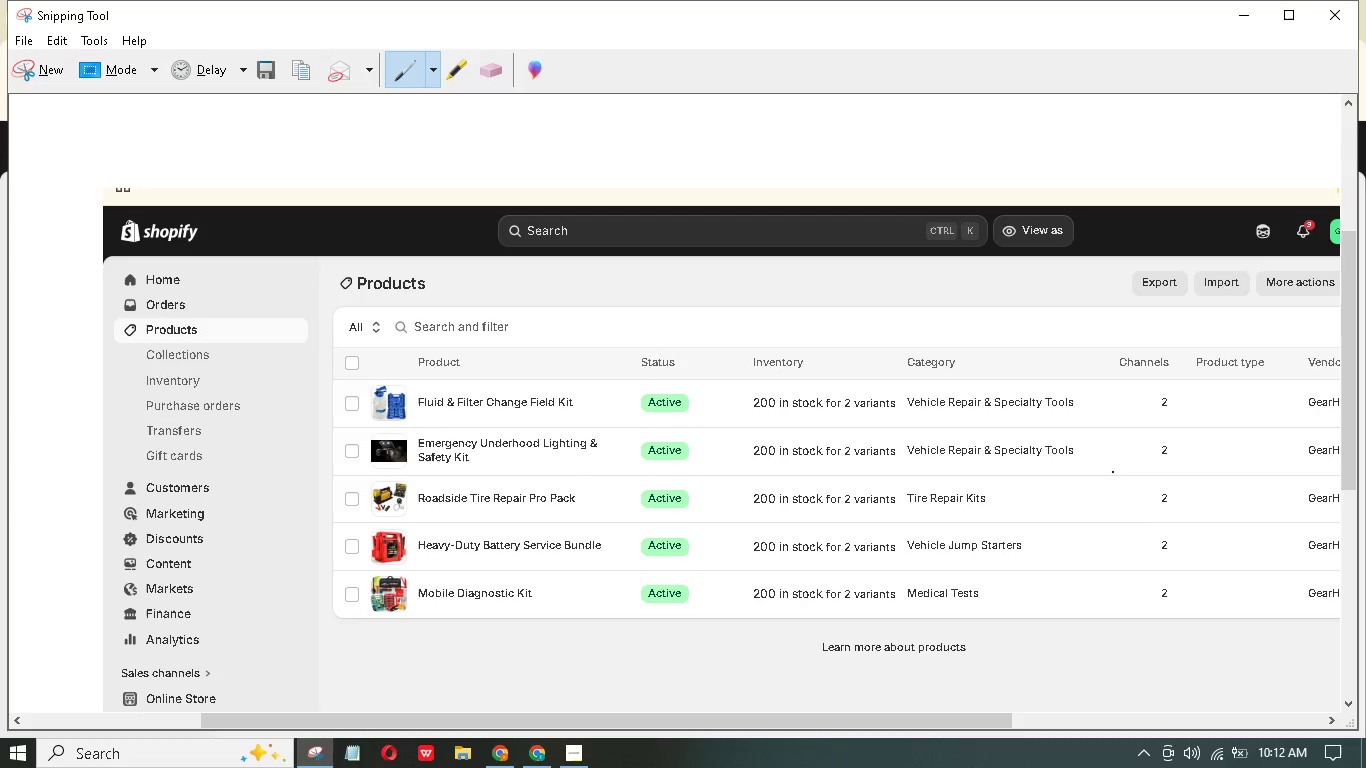 
right_click([1113, 472])
 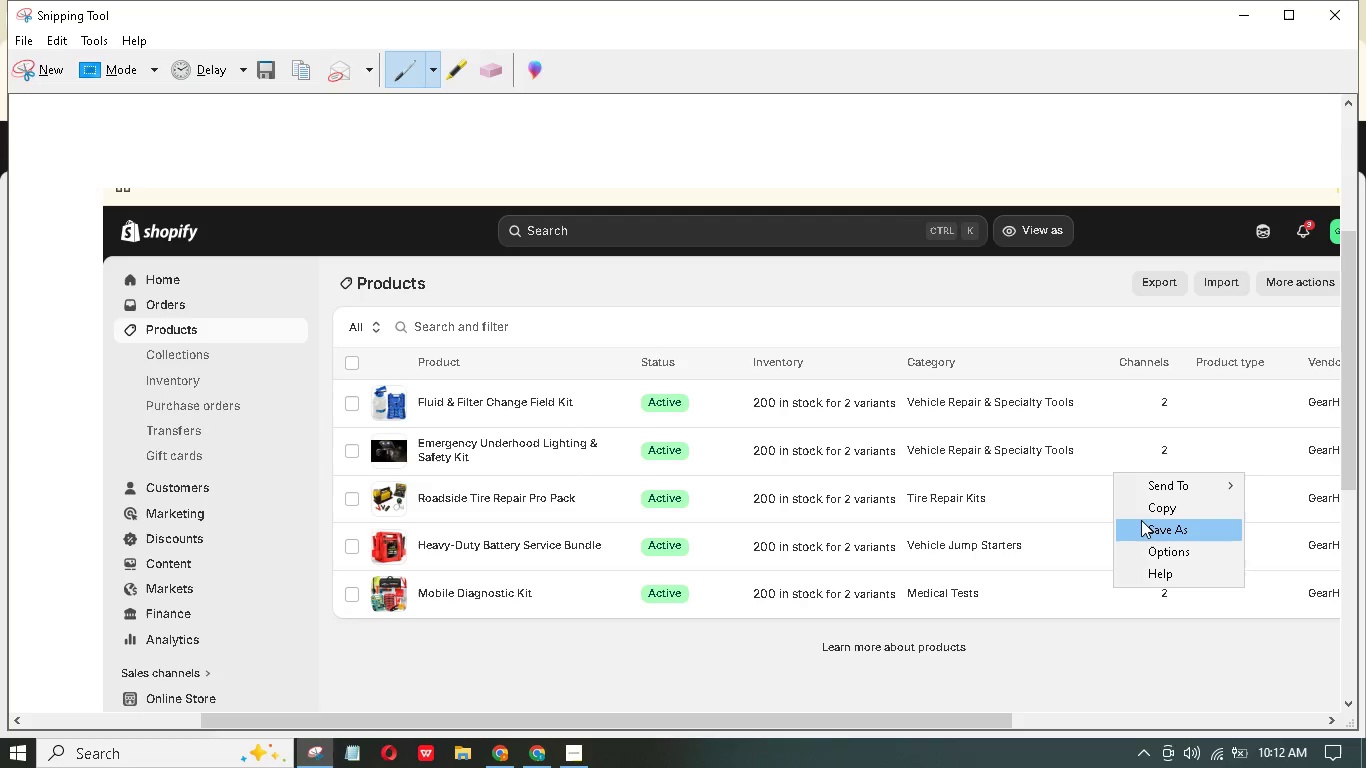 
left_click([1144, 520])
 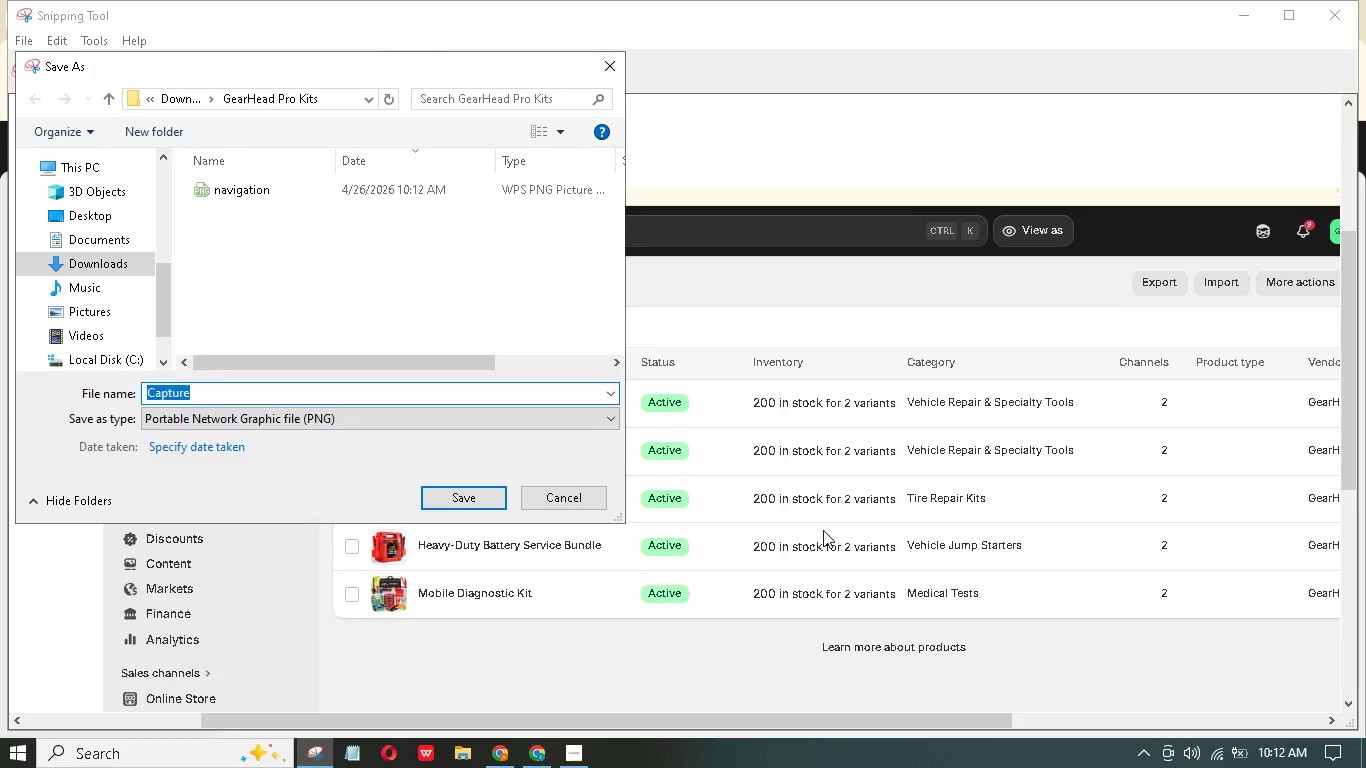 
type(products)
 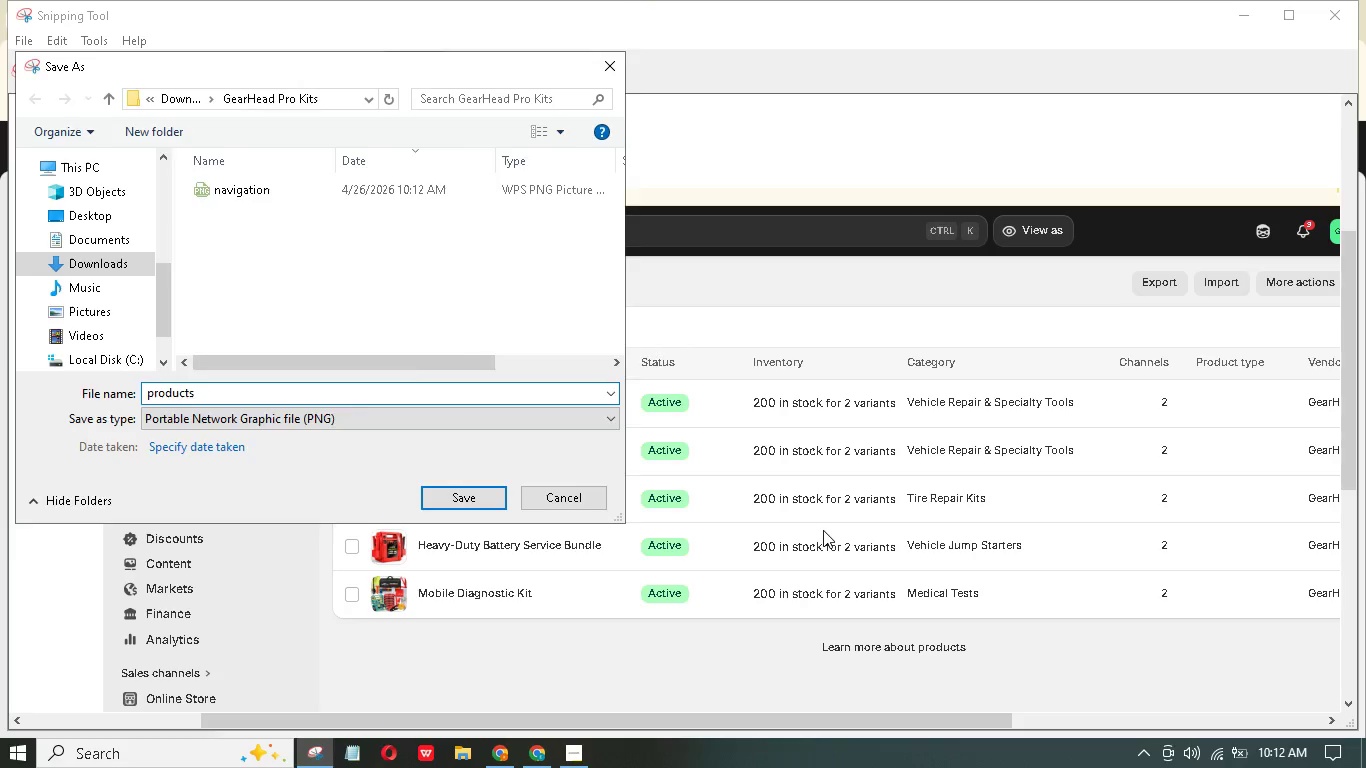 
key(Enter)
 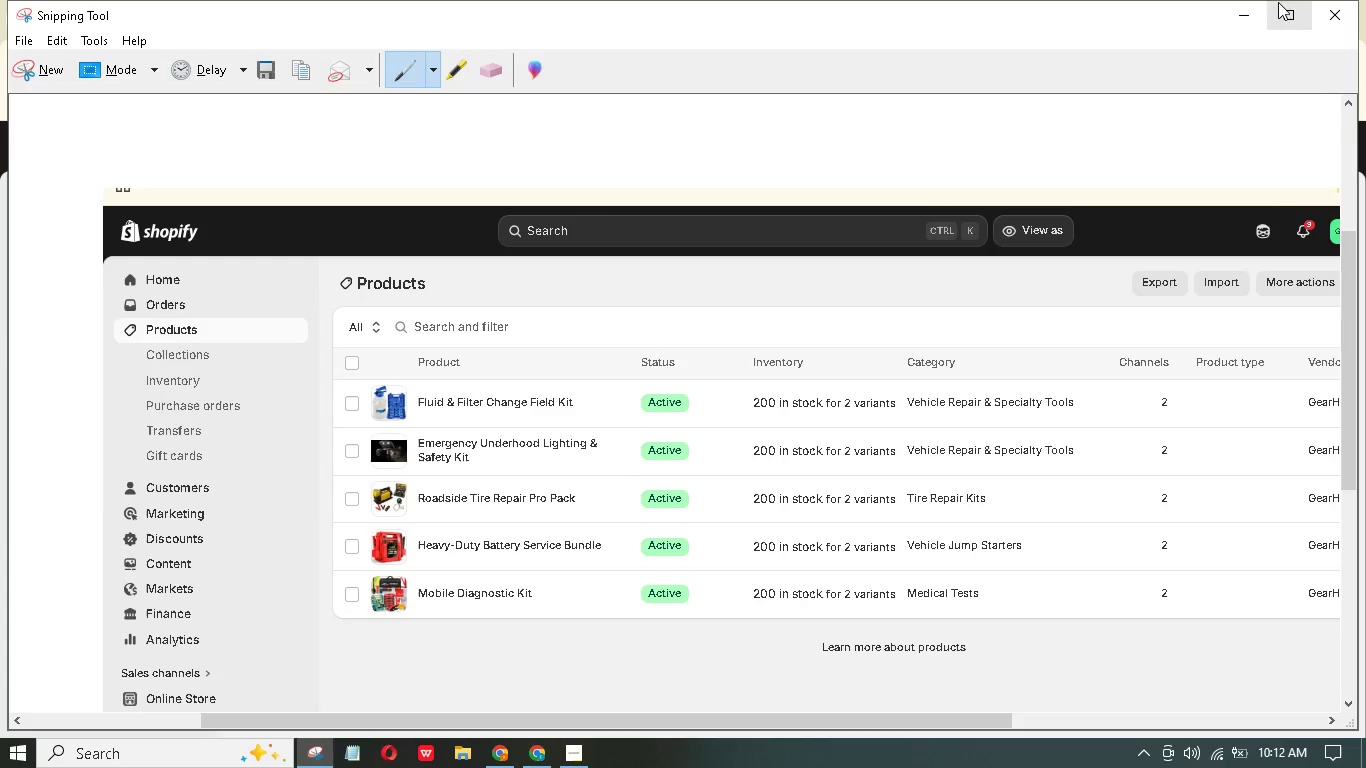 
left_click([1234, 18])
 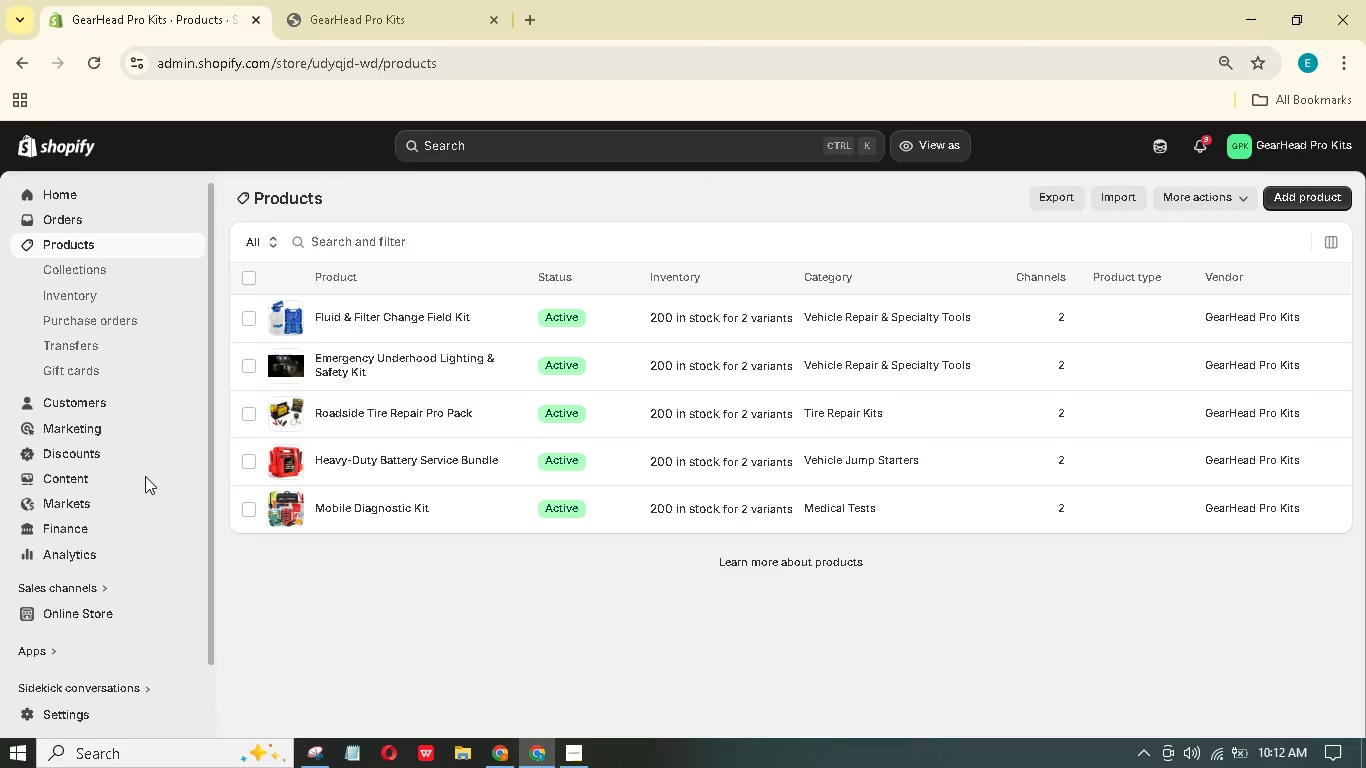 
left_click([85, 616])
 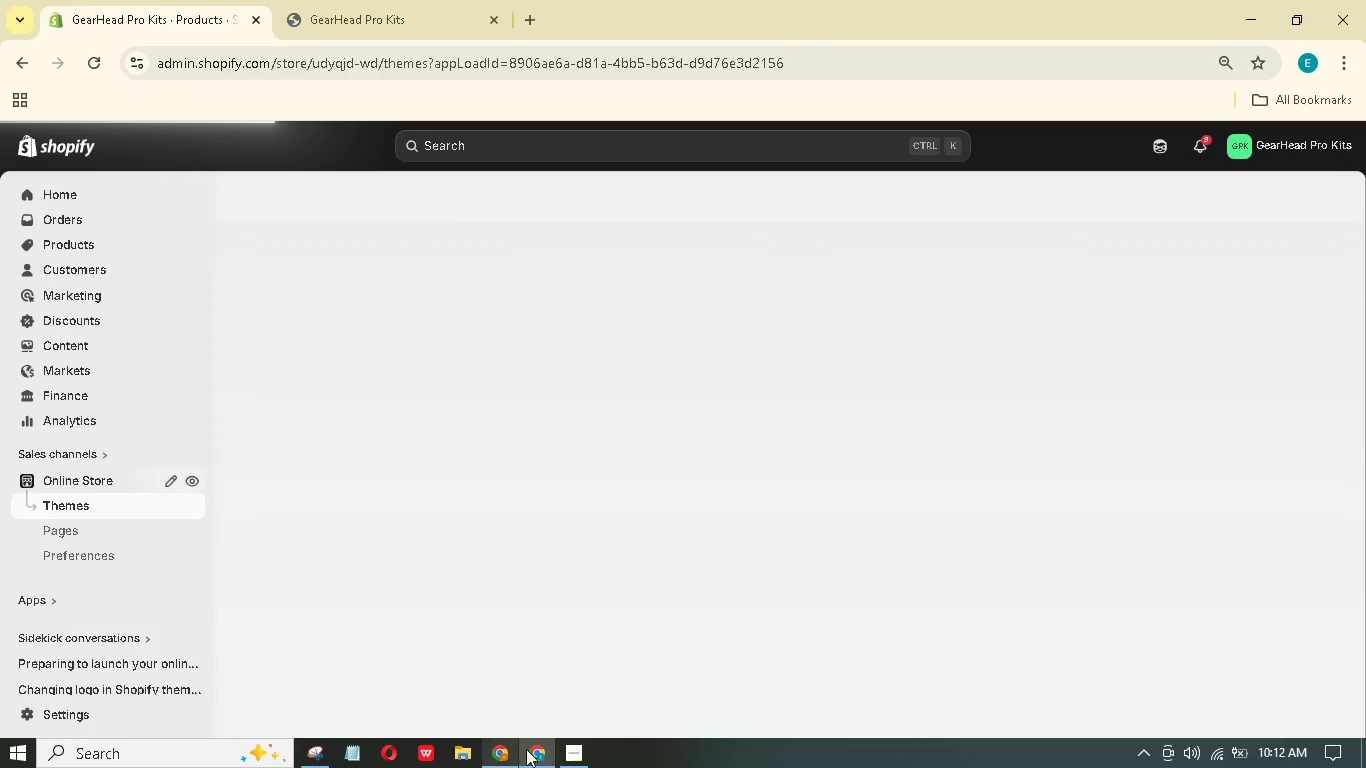 
left_click([566, 758])